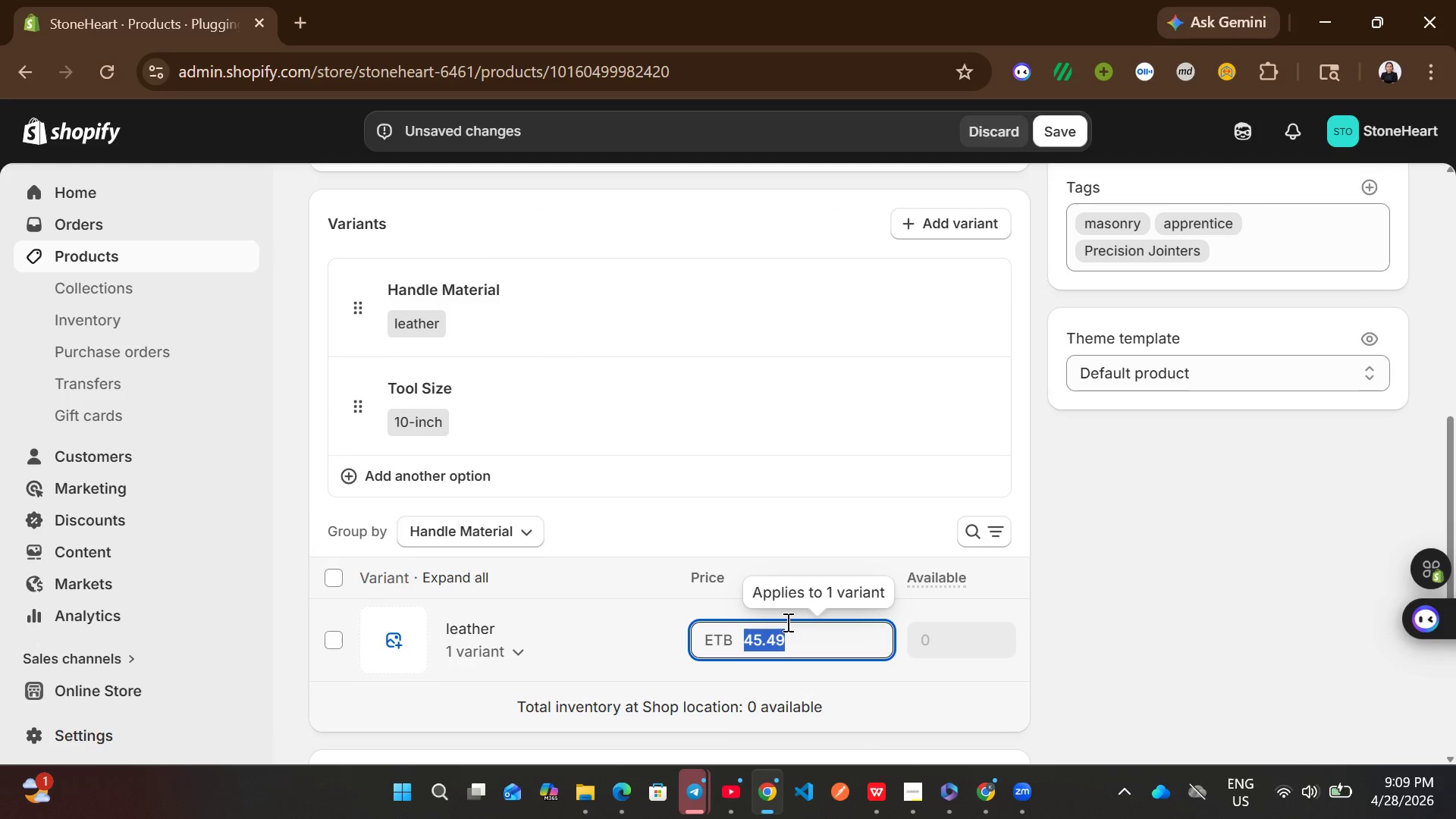 
key(Control+A)
 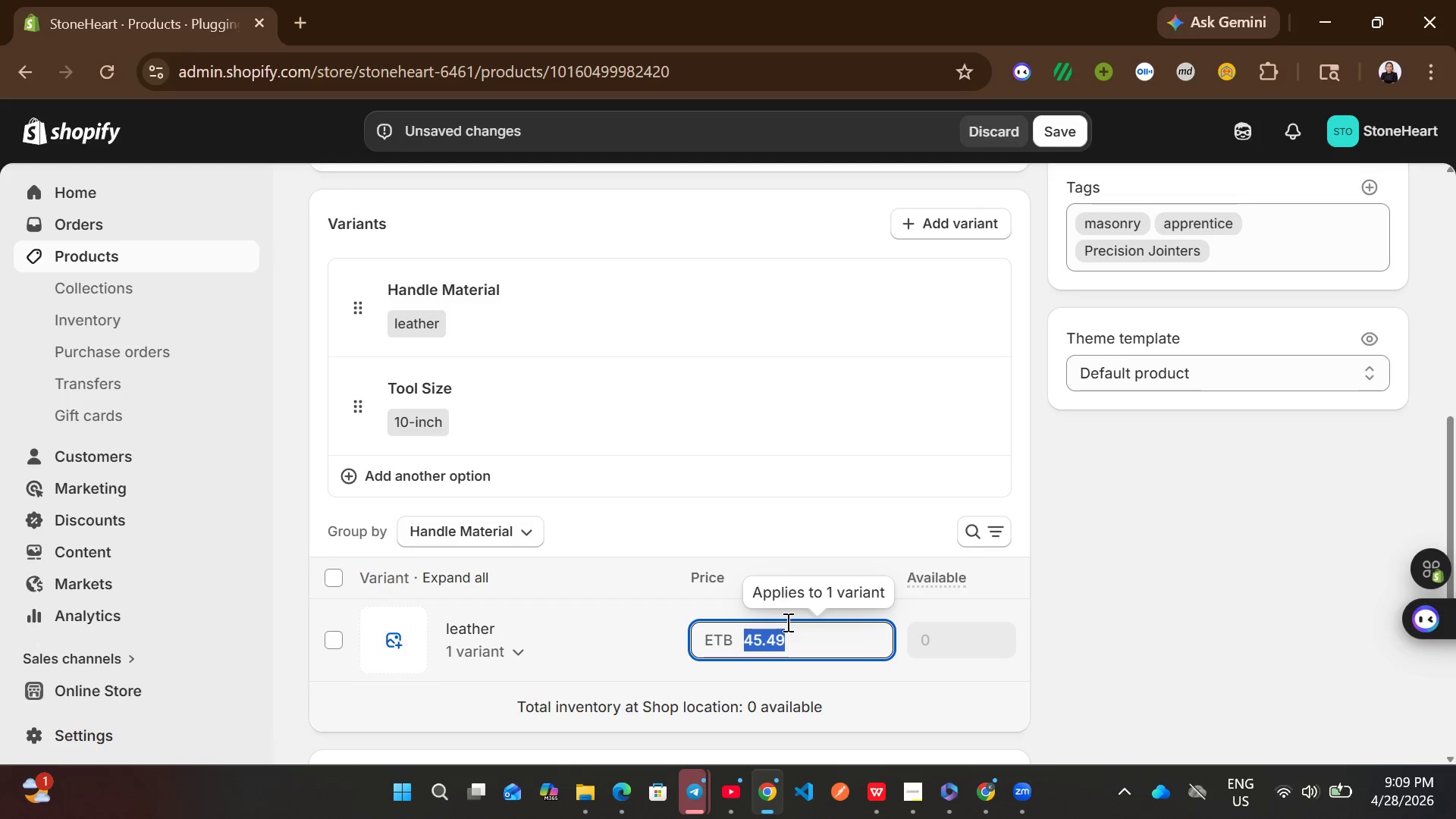 
type(66)
 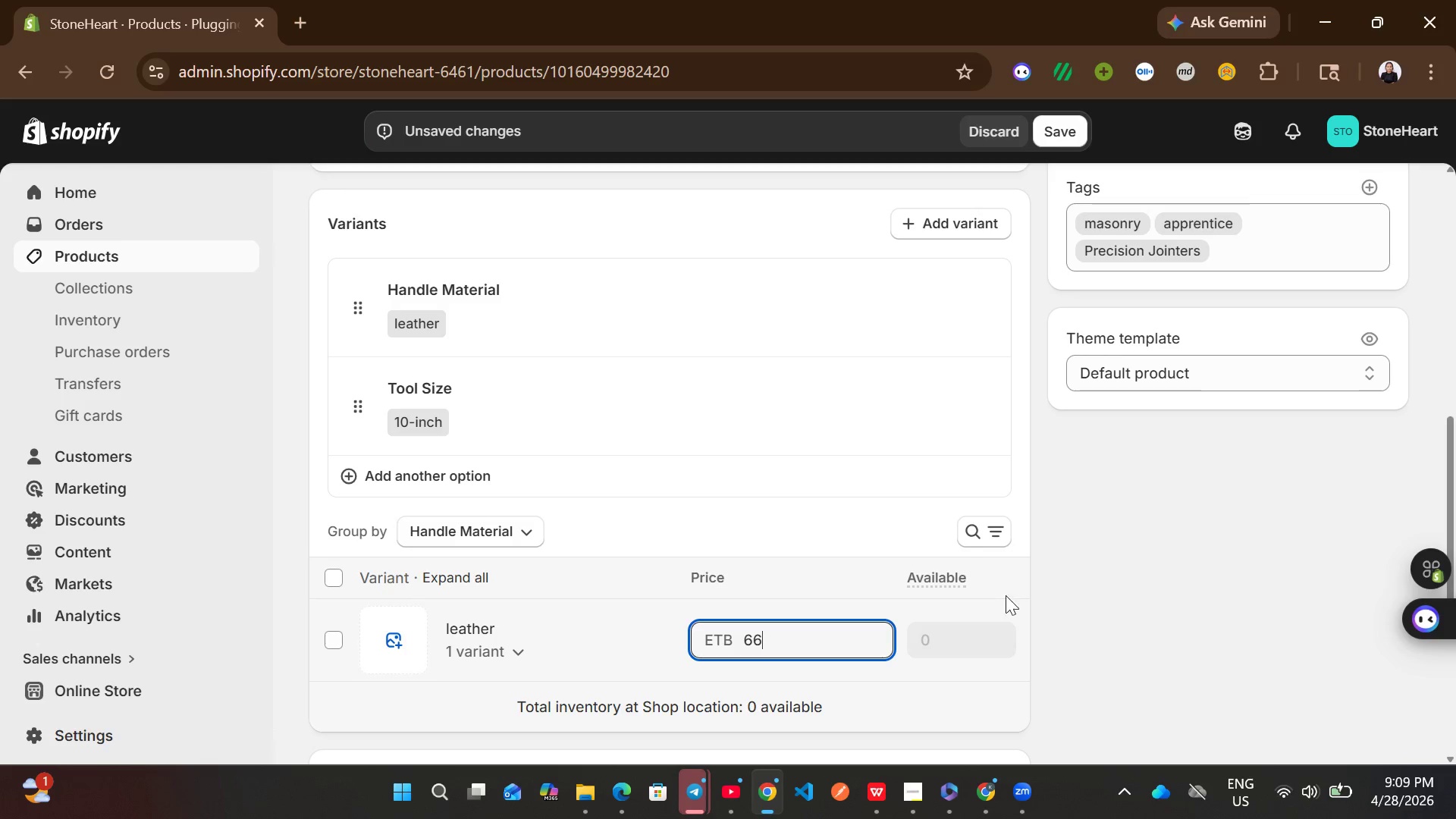 
left_click([1071, 602])
 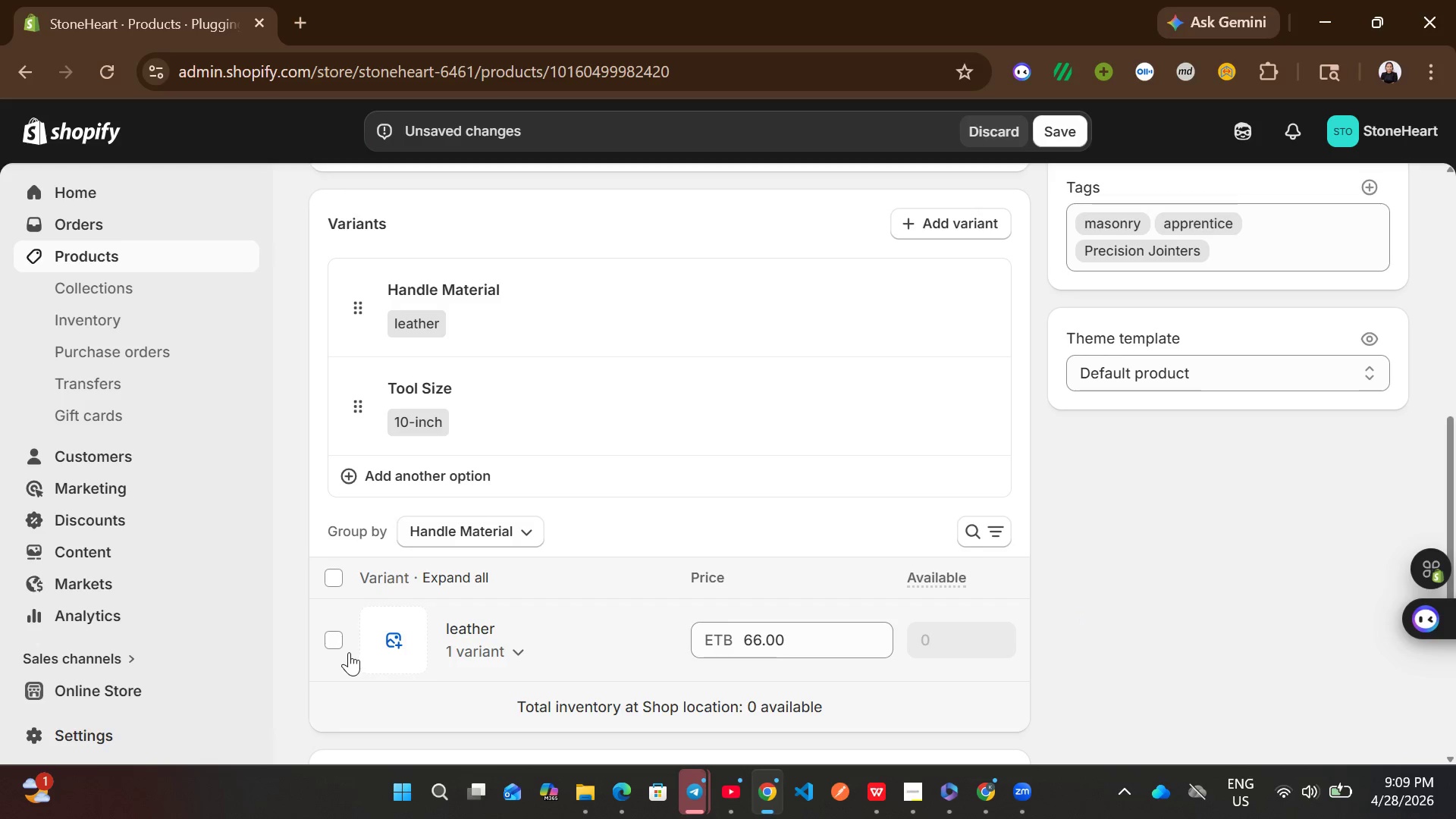 
left_click([330, 644])
 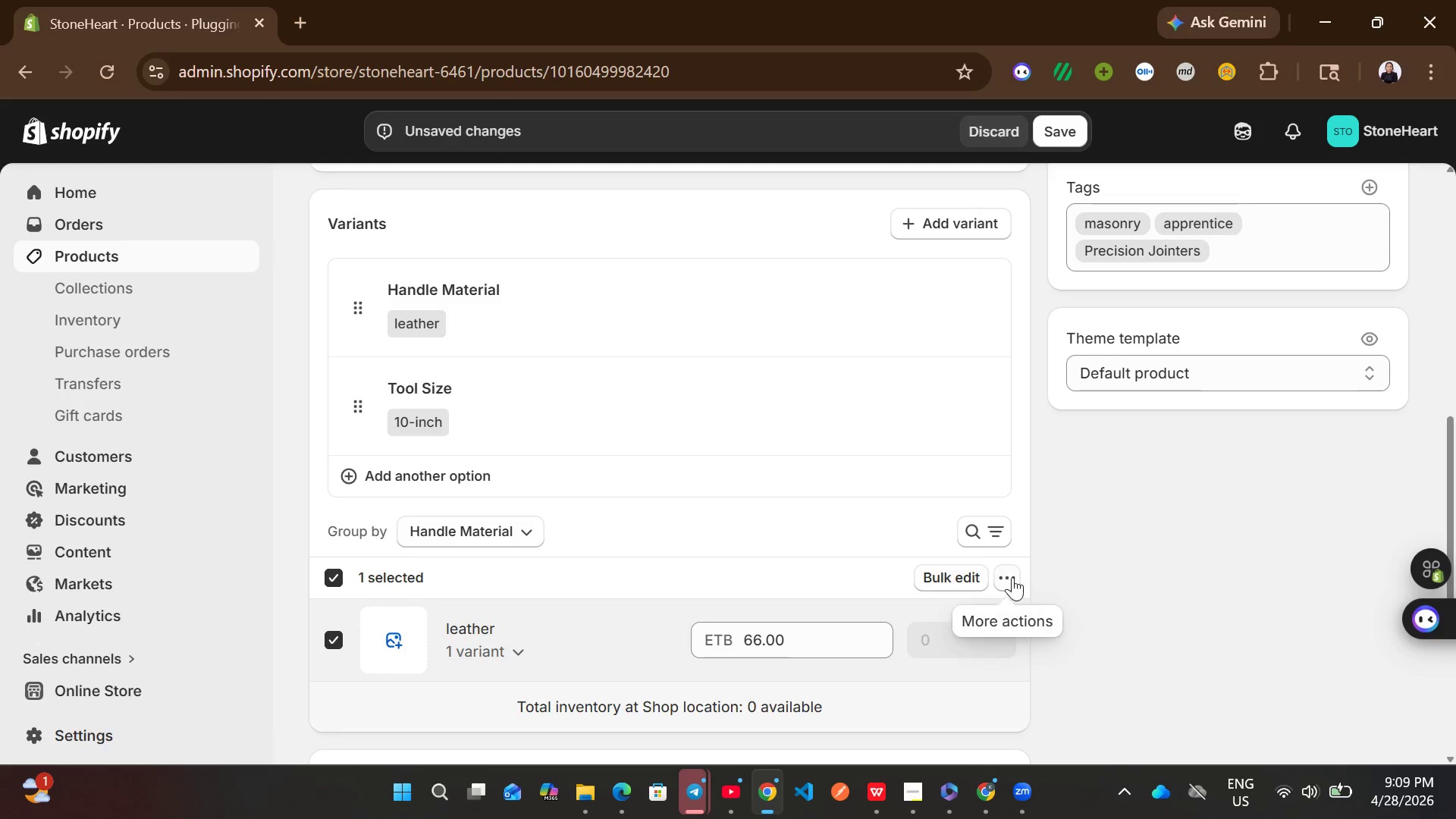 
left_click([1012, 576])
 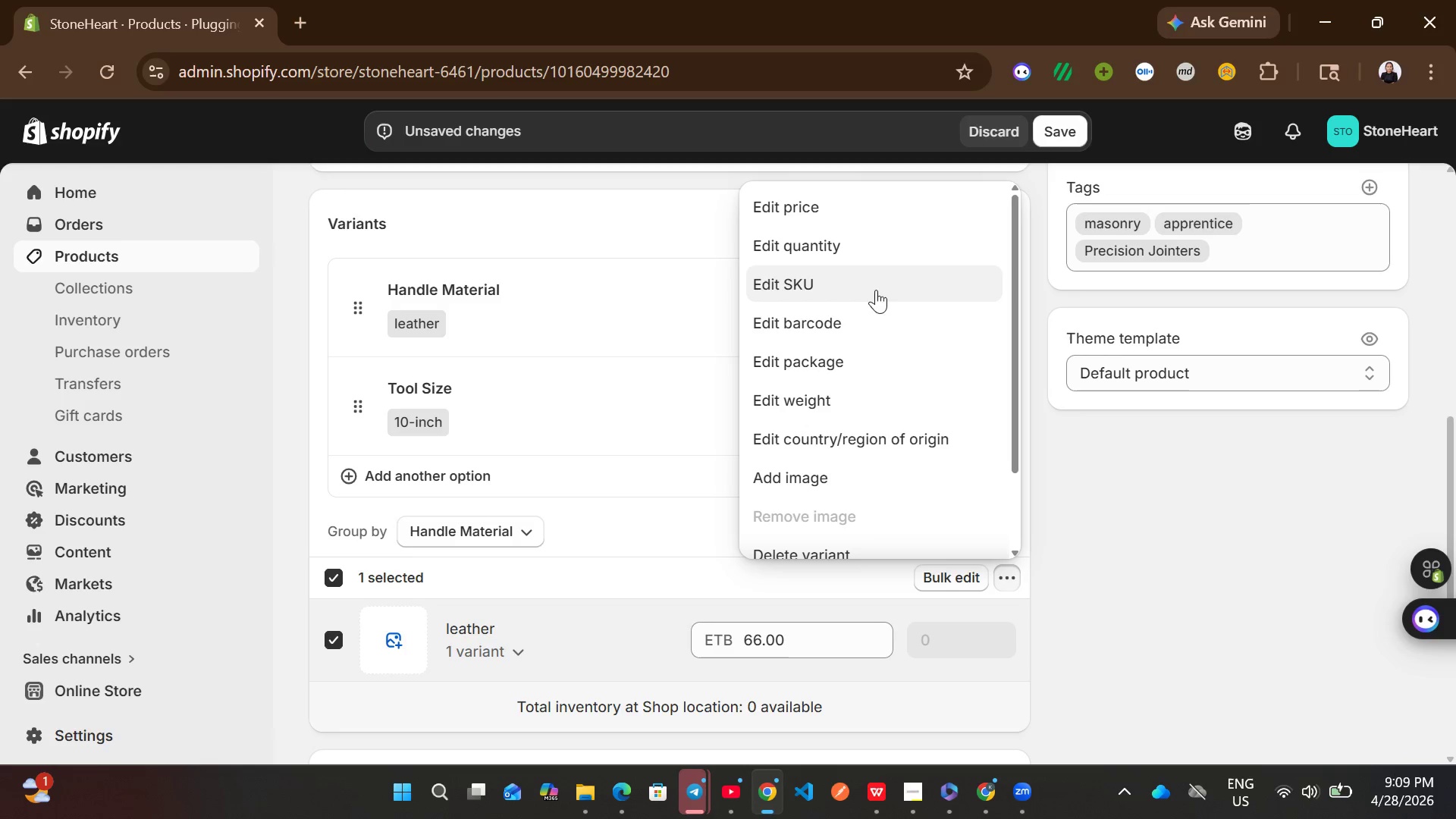 
left_click([864, 281])
 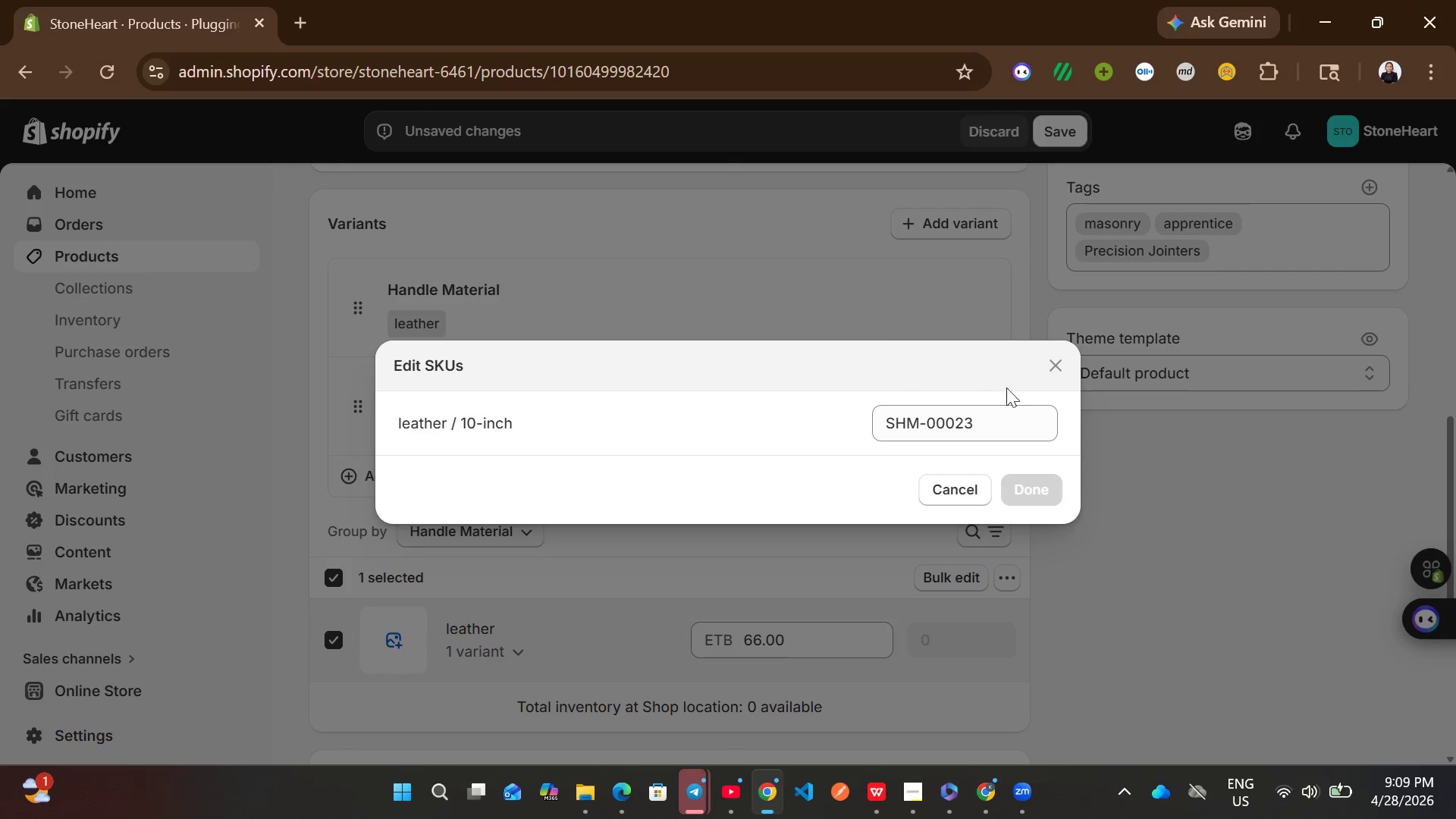 
left_click([1009, 406])
 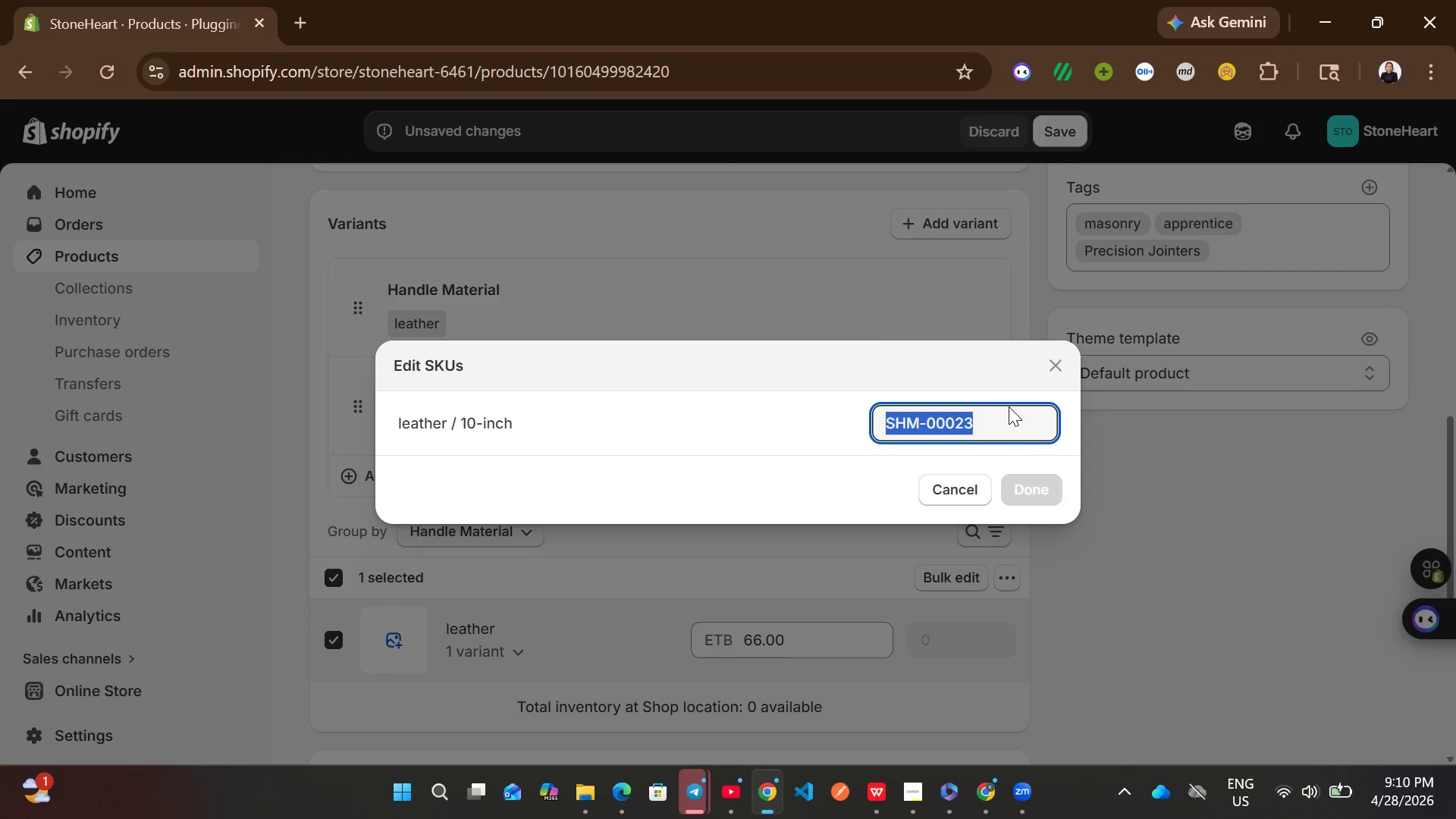 
left_click([1009, 406])
 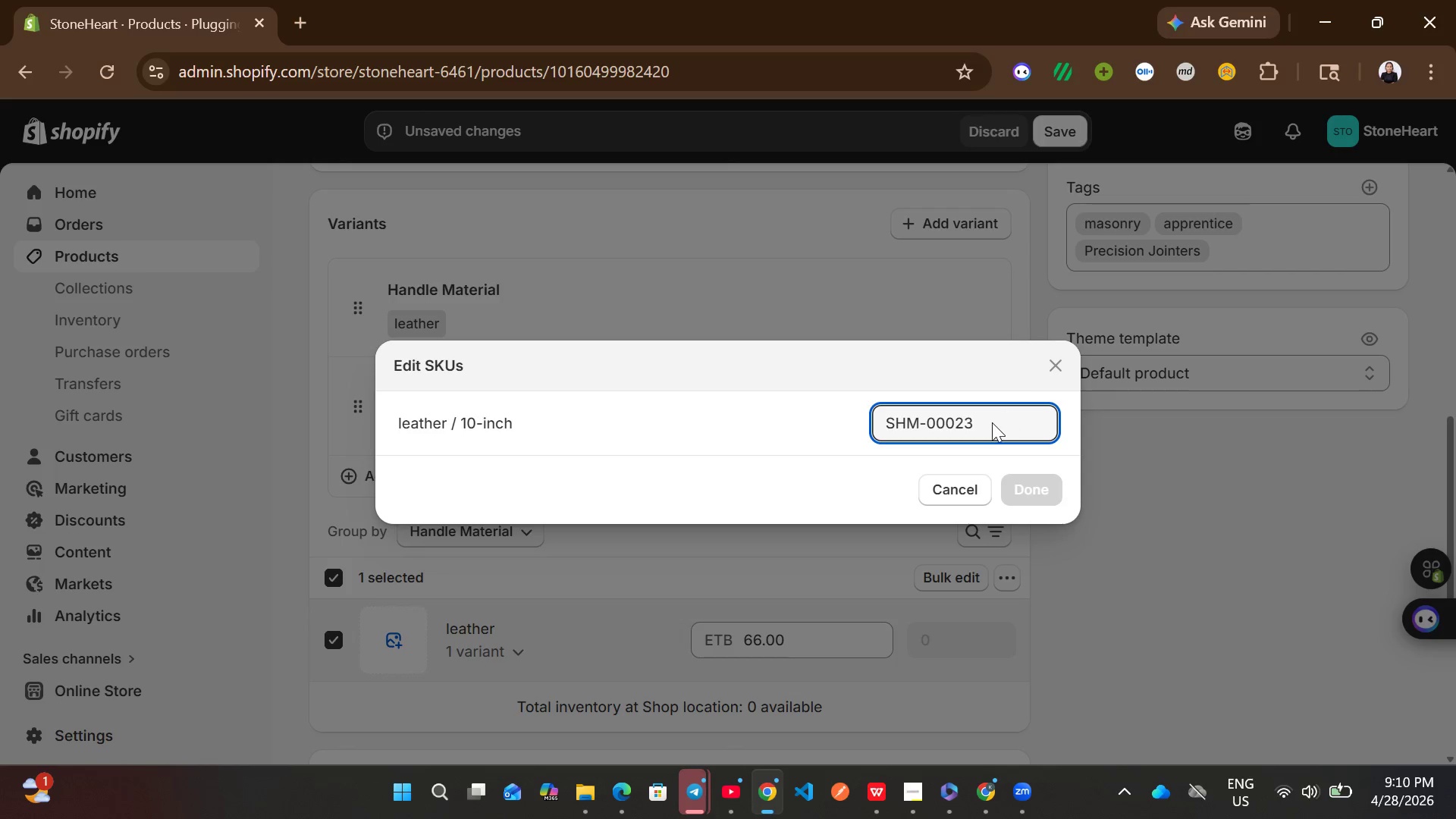 
left_click([992, 422])
 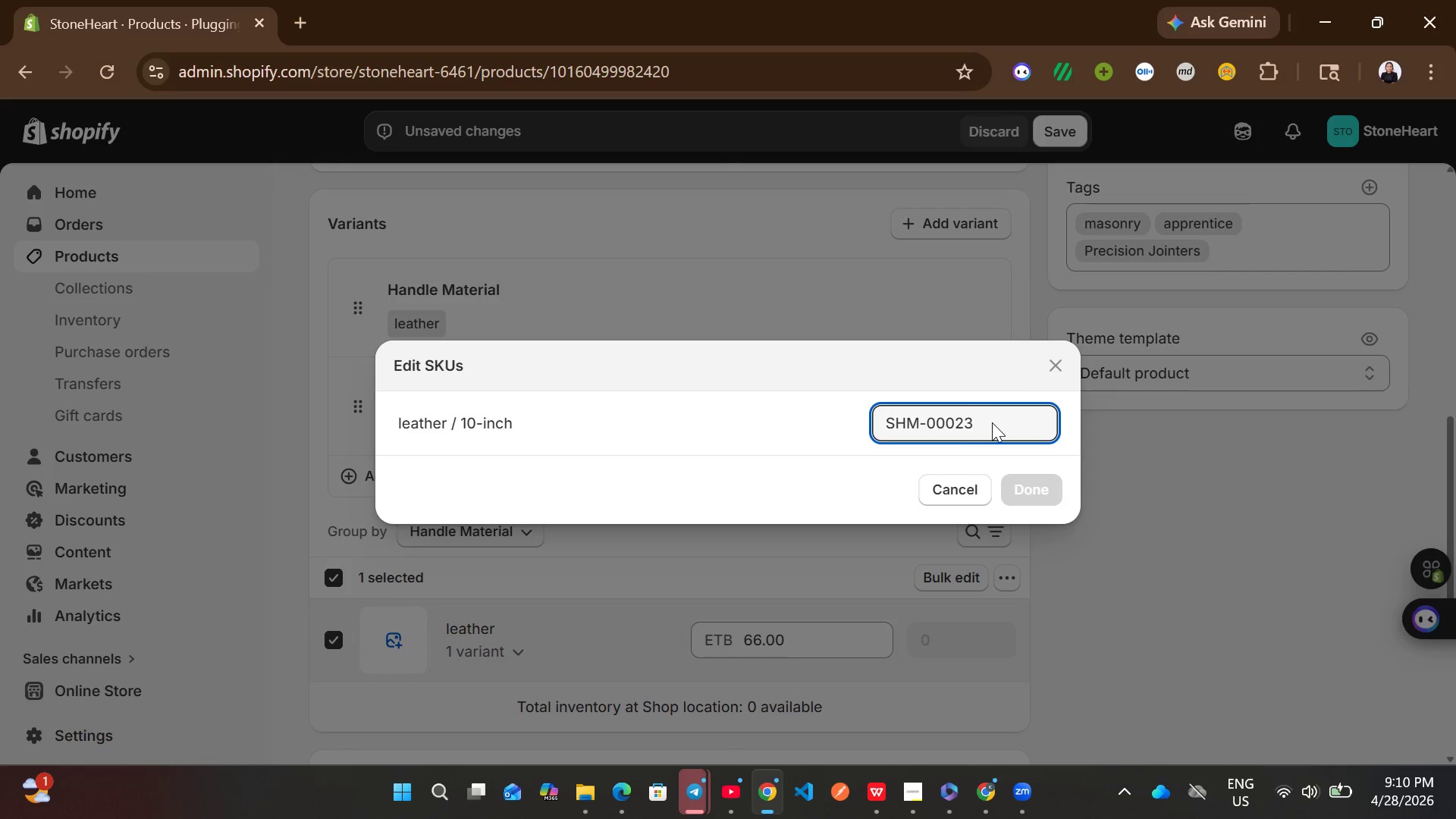 
key(Backspace)
 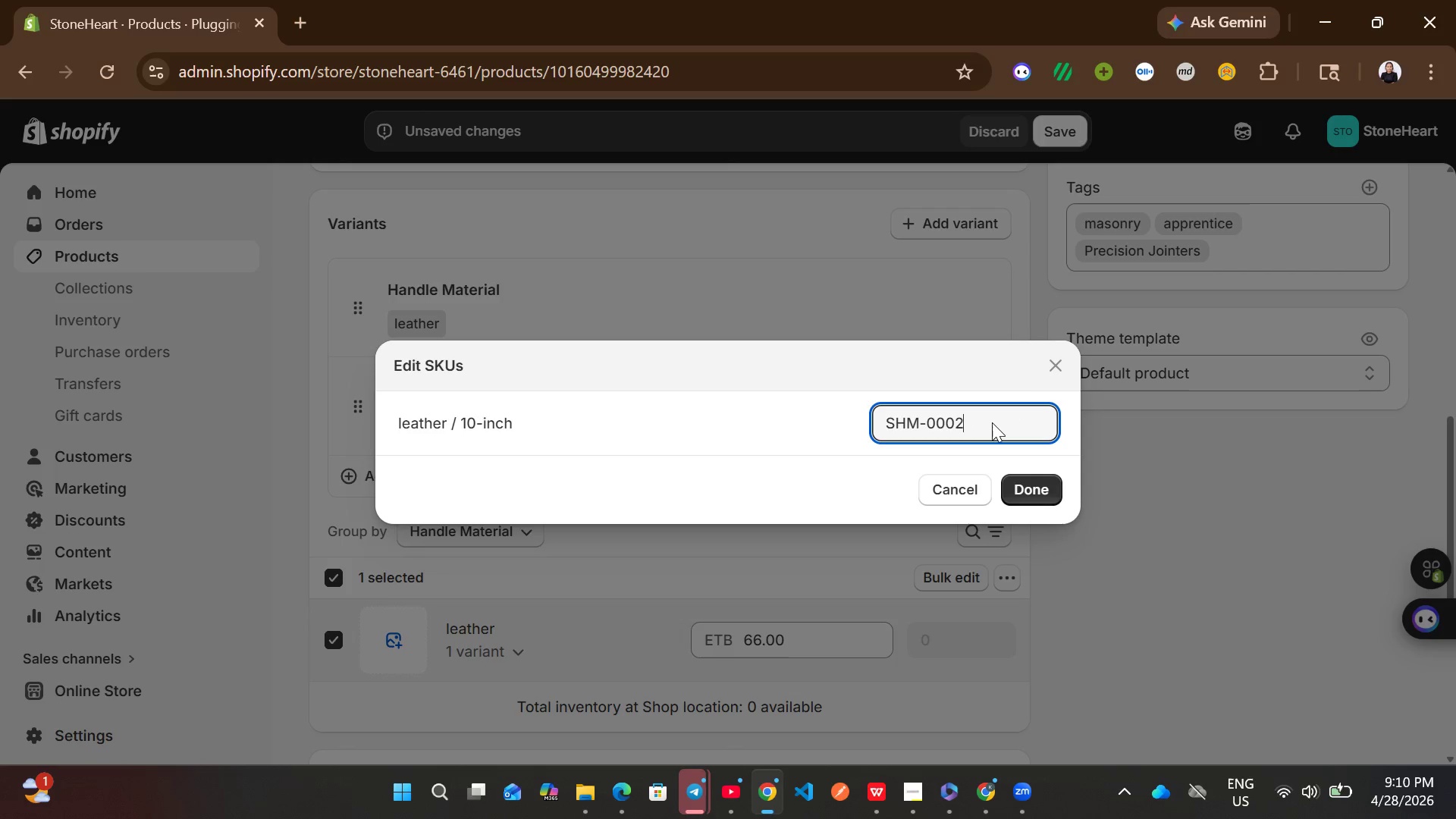 
key(4)
 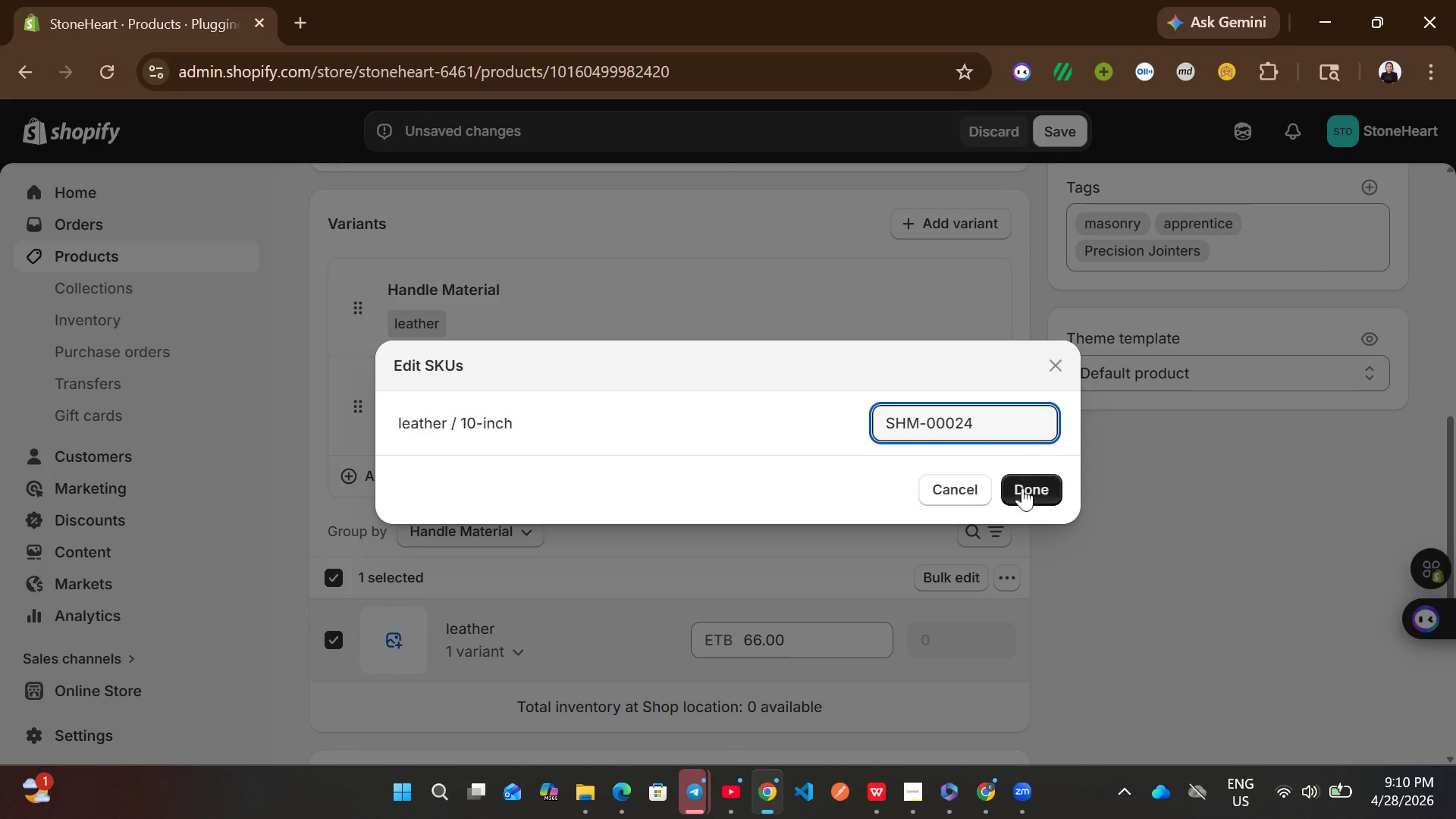 
left_click([1022, 488])
 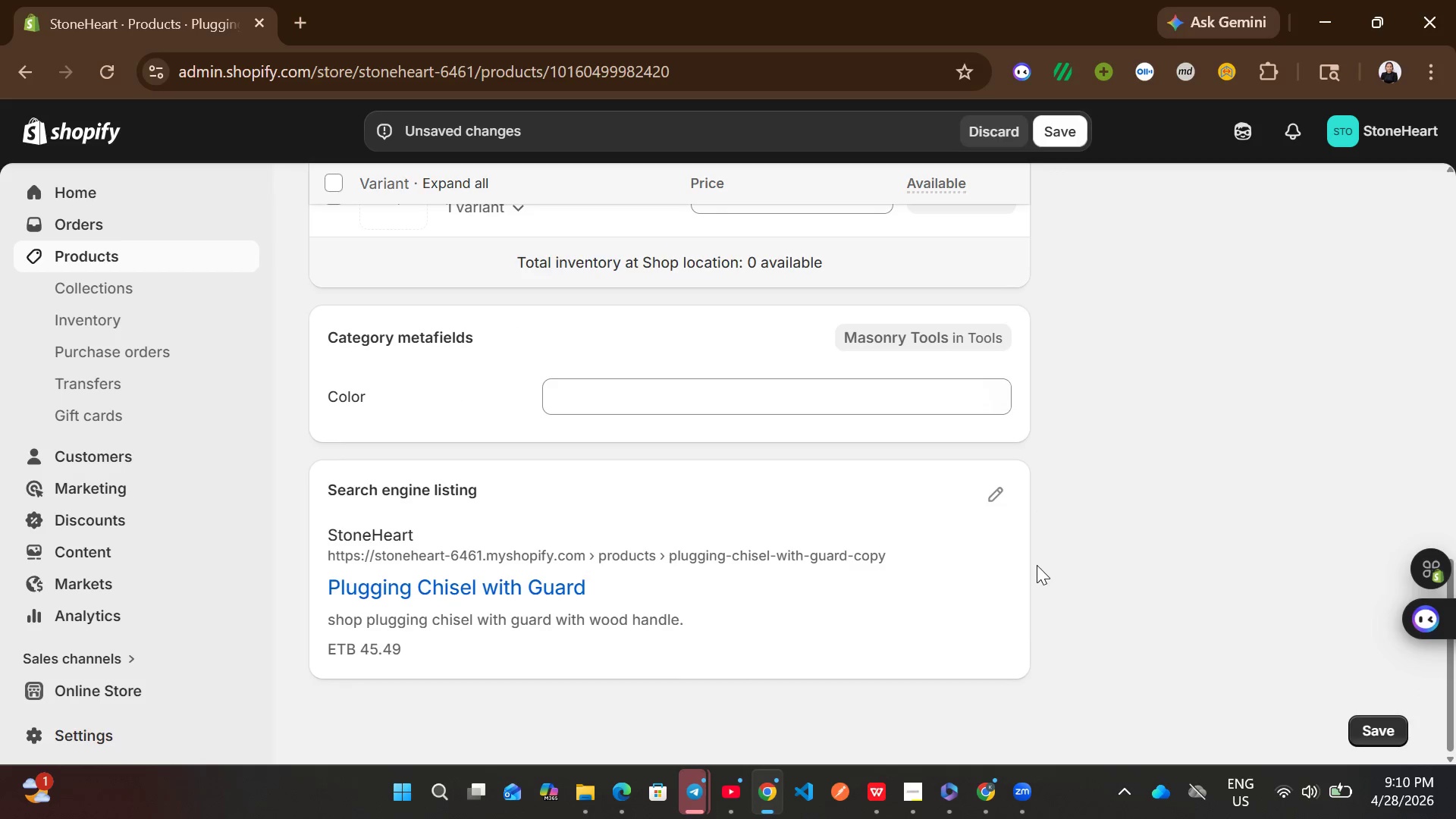 
left_click([990, 493])
 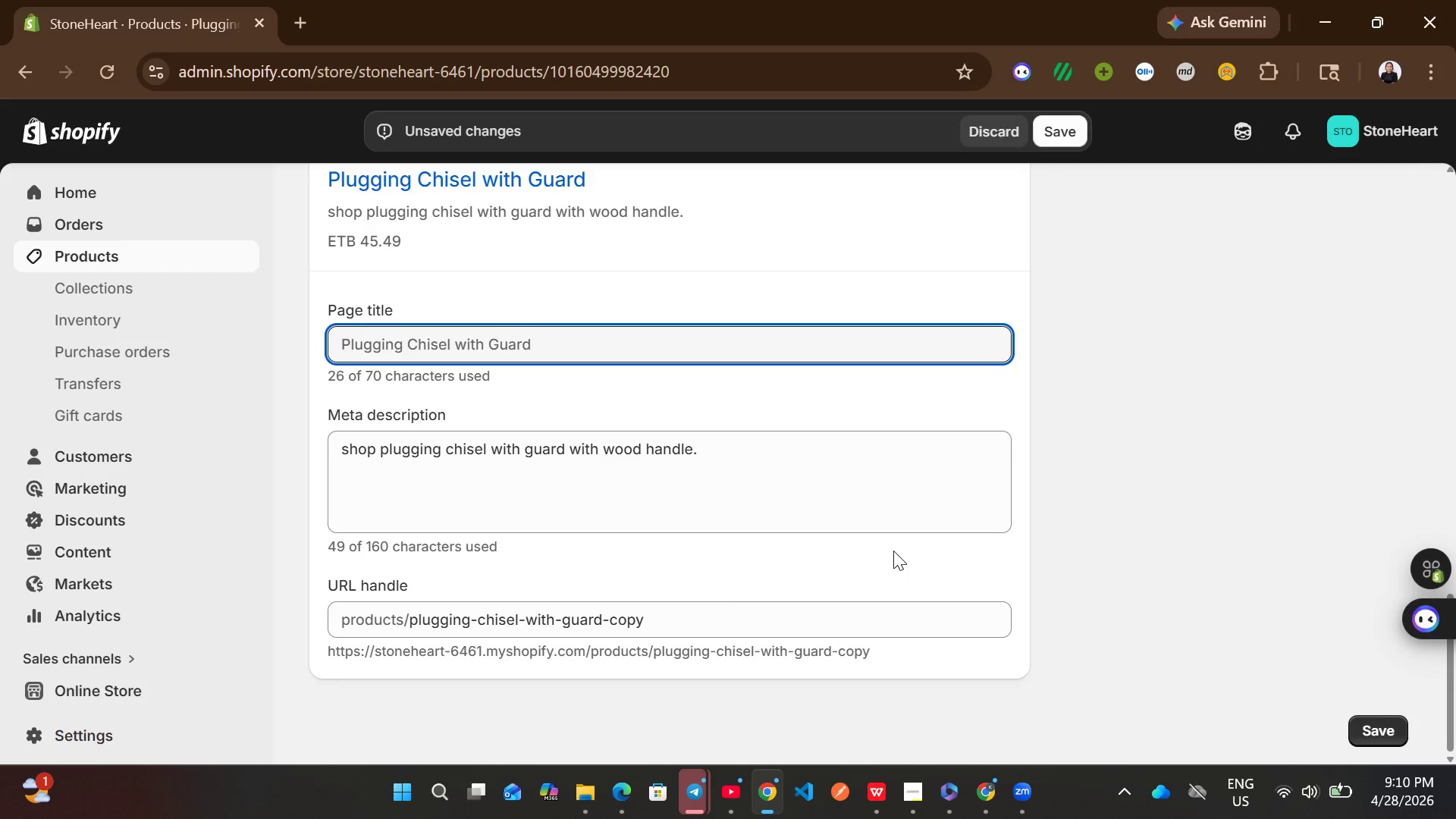 
left_click([683, 474])
 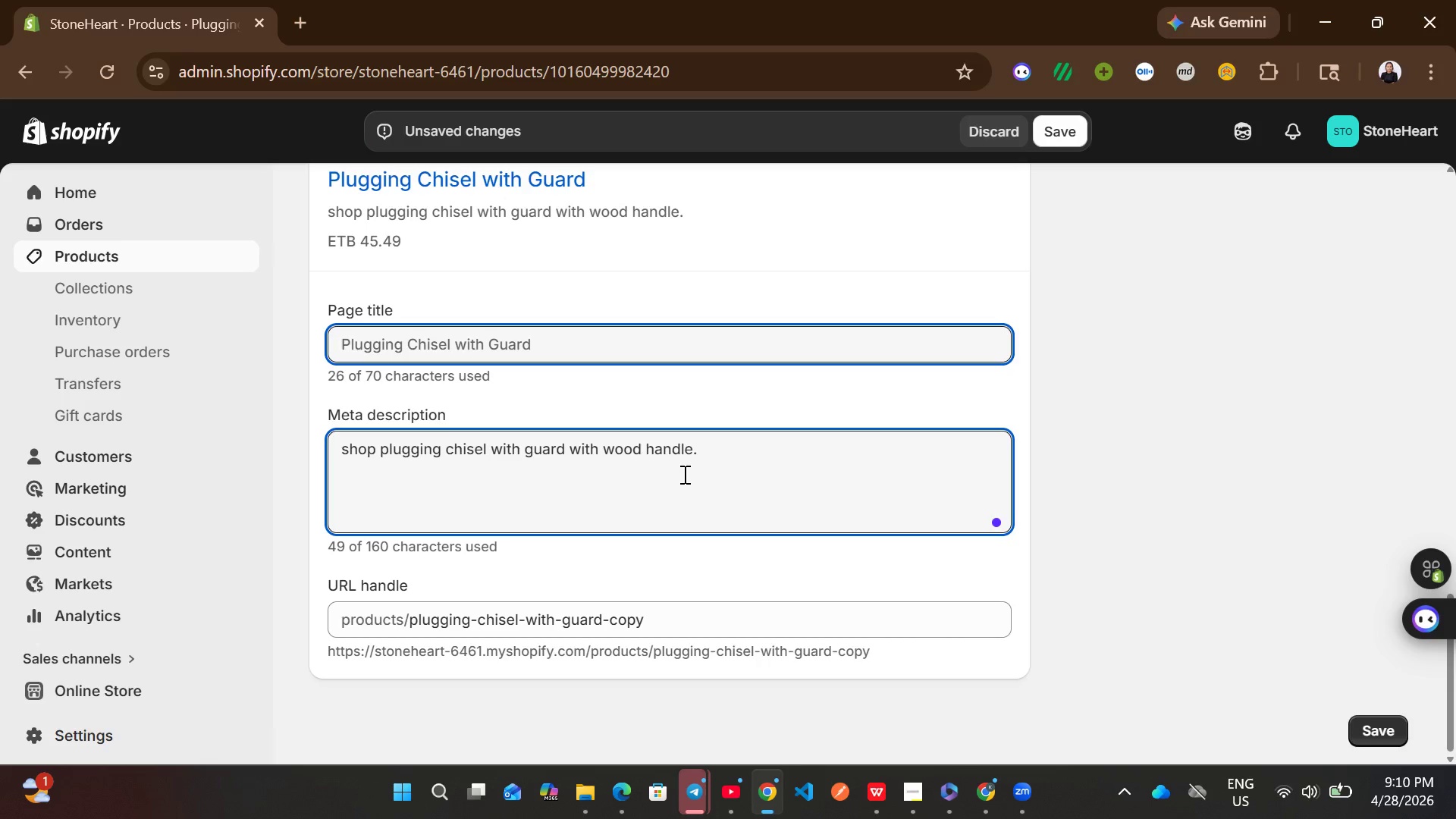 
key(Control+ControlLeft)
 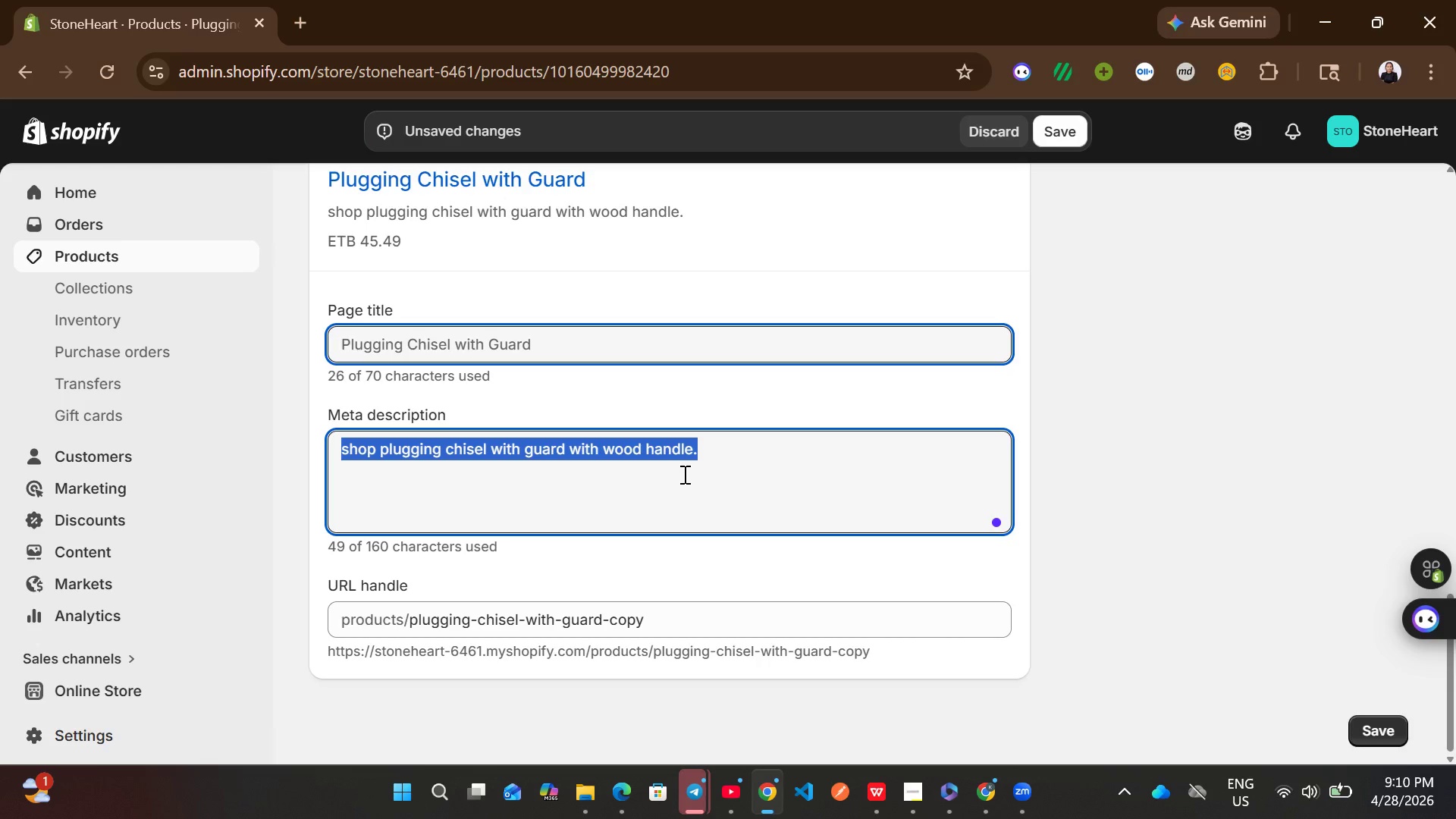 
key(Control+A)
 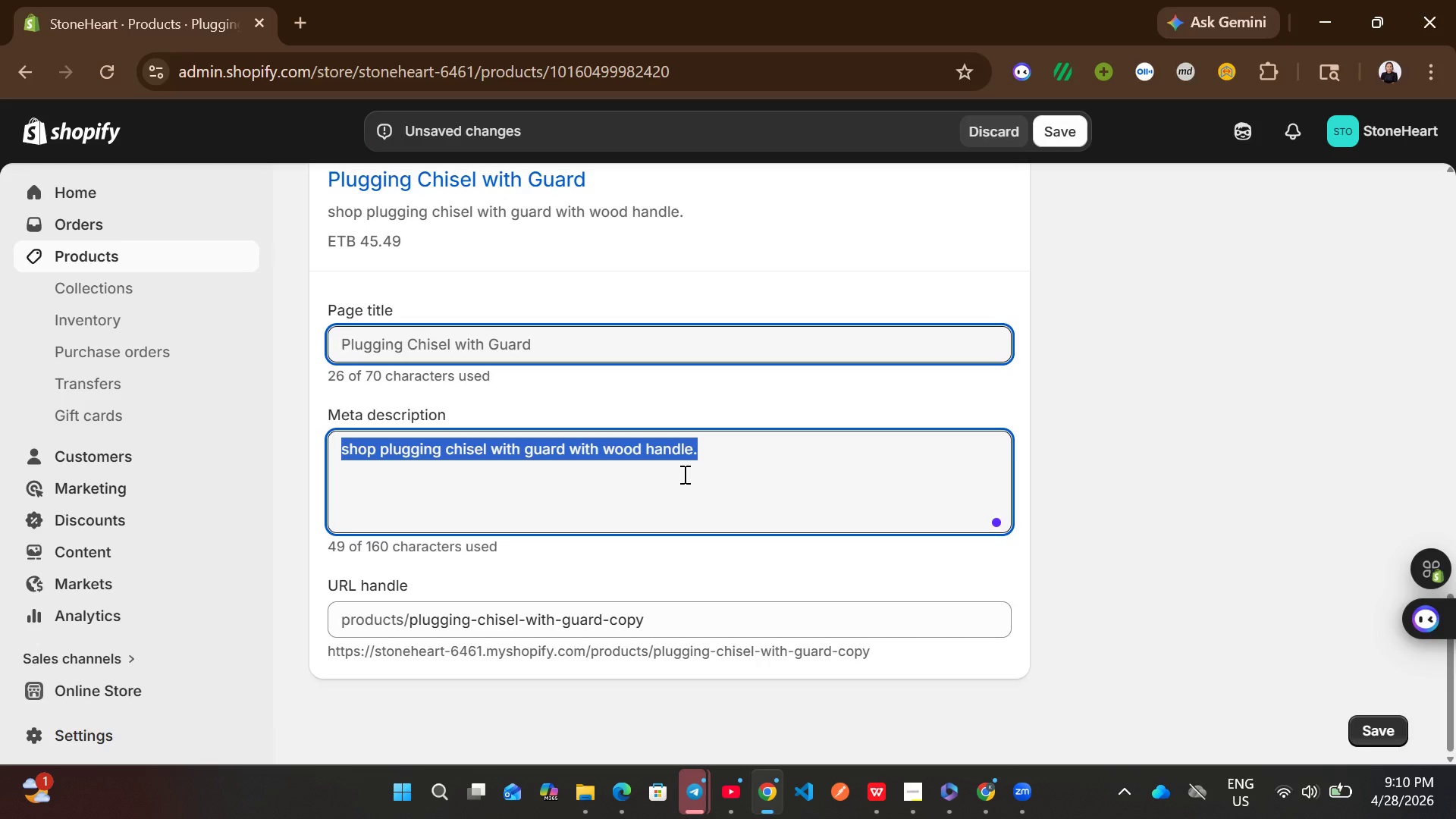 
wait(8.3)
 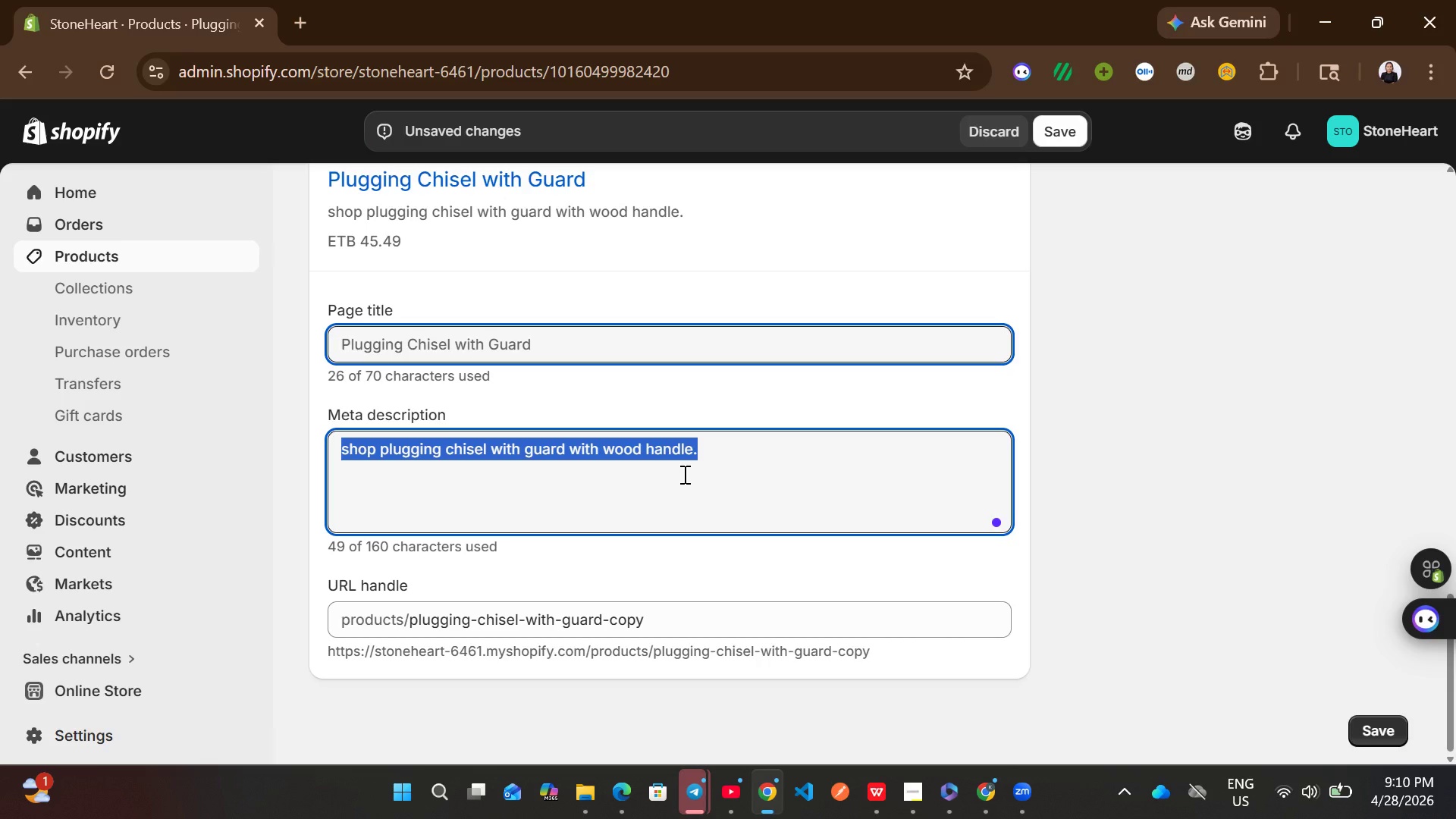 
type(shop plugging chisel with guard l)
key(Backspace)
type(with leather handle.)
 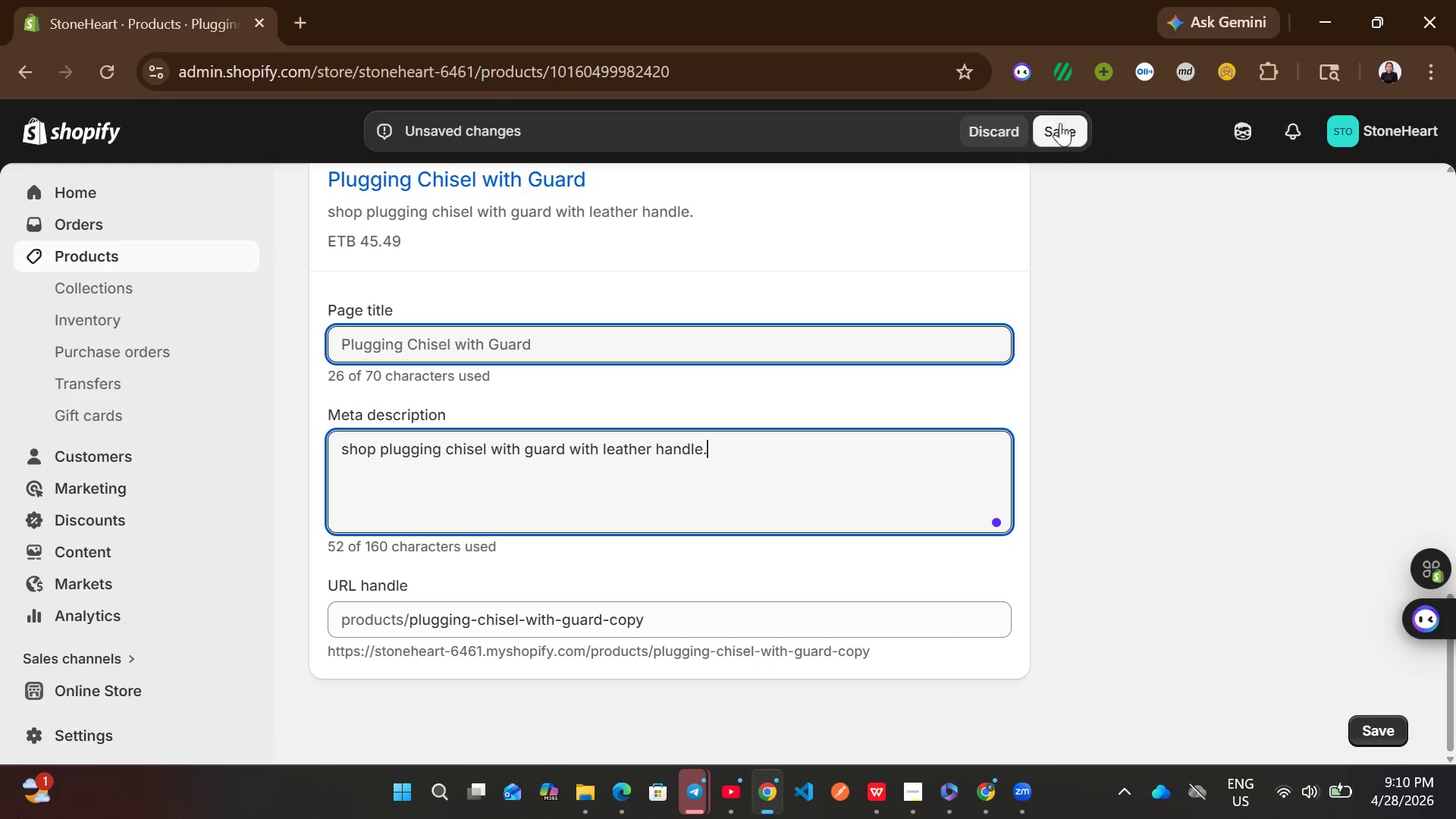 
left_click([1060, 123])
 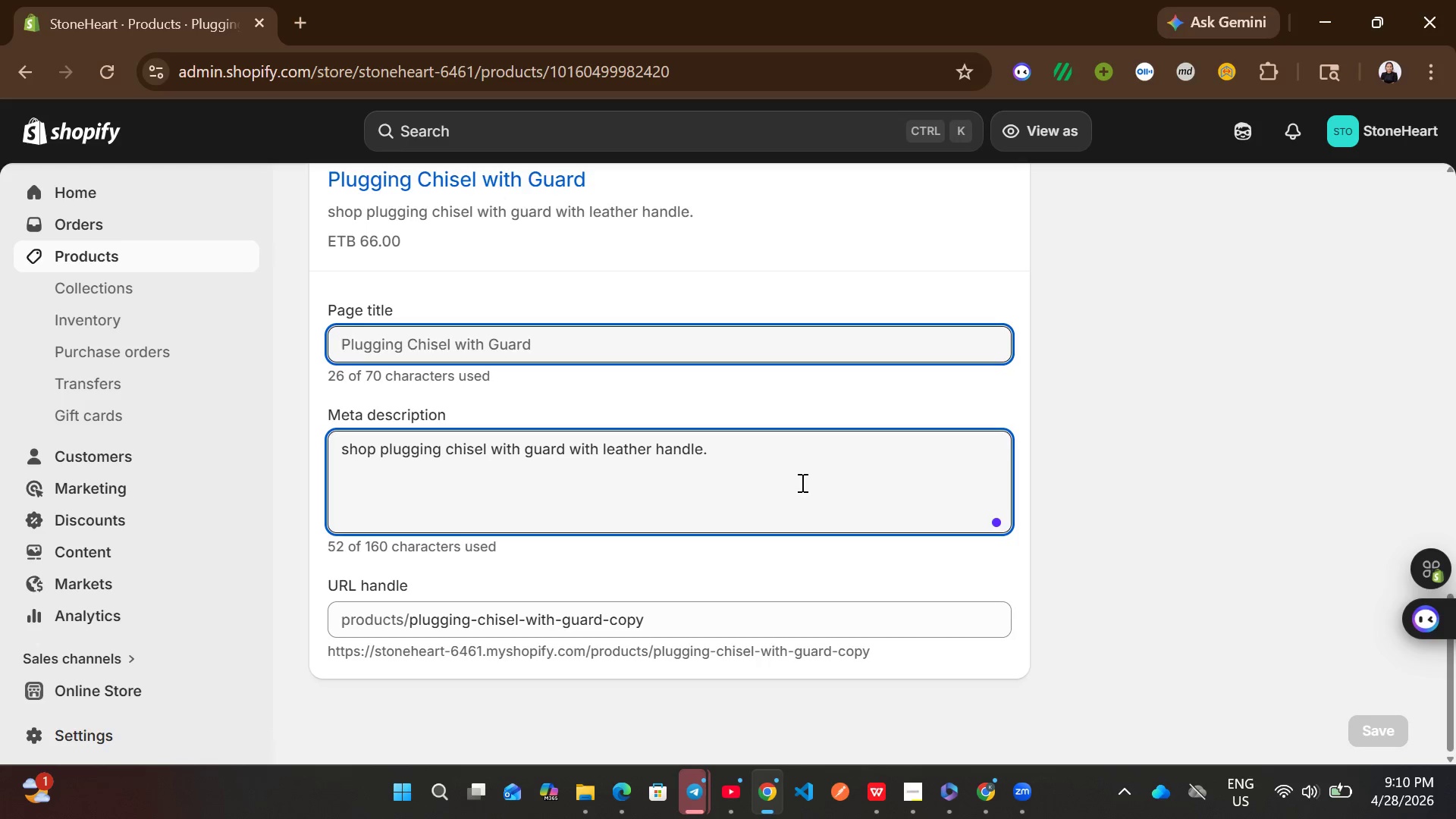 
wait(15.53)
 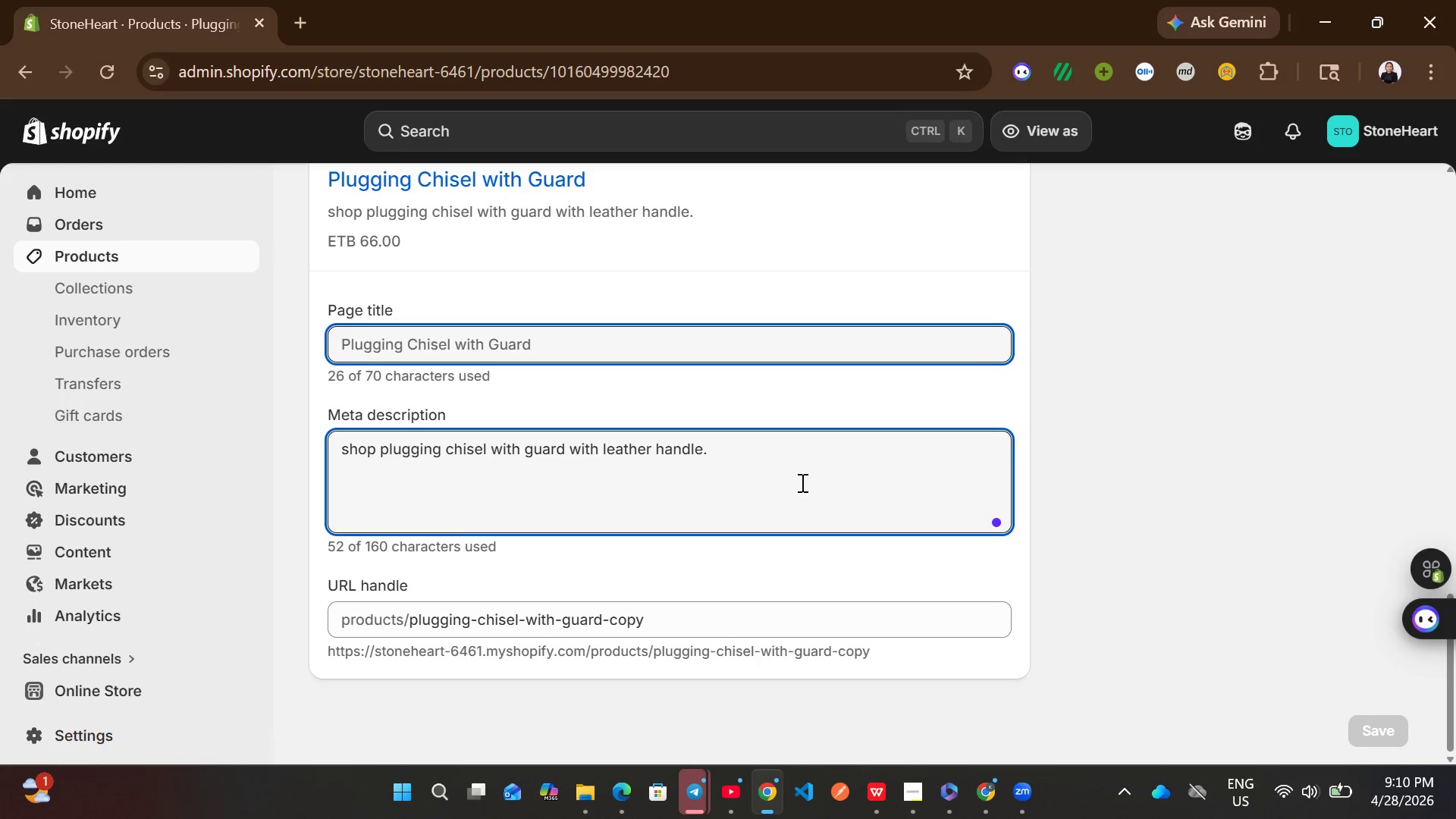 
left_click([237, 266])
 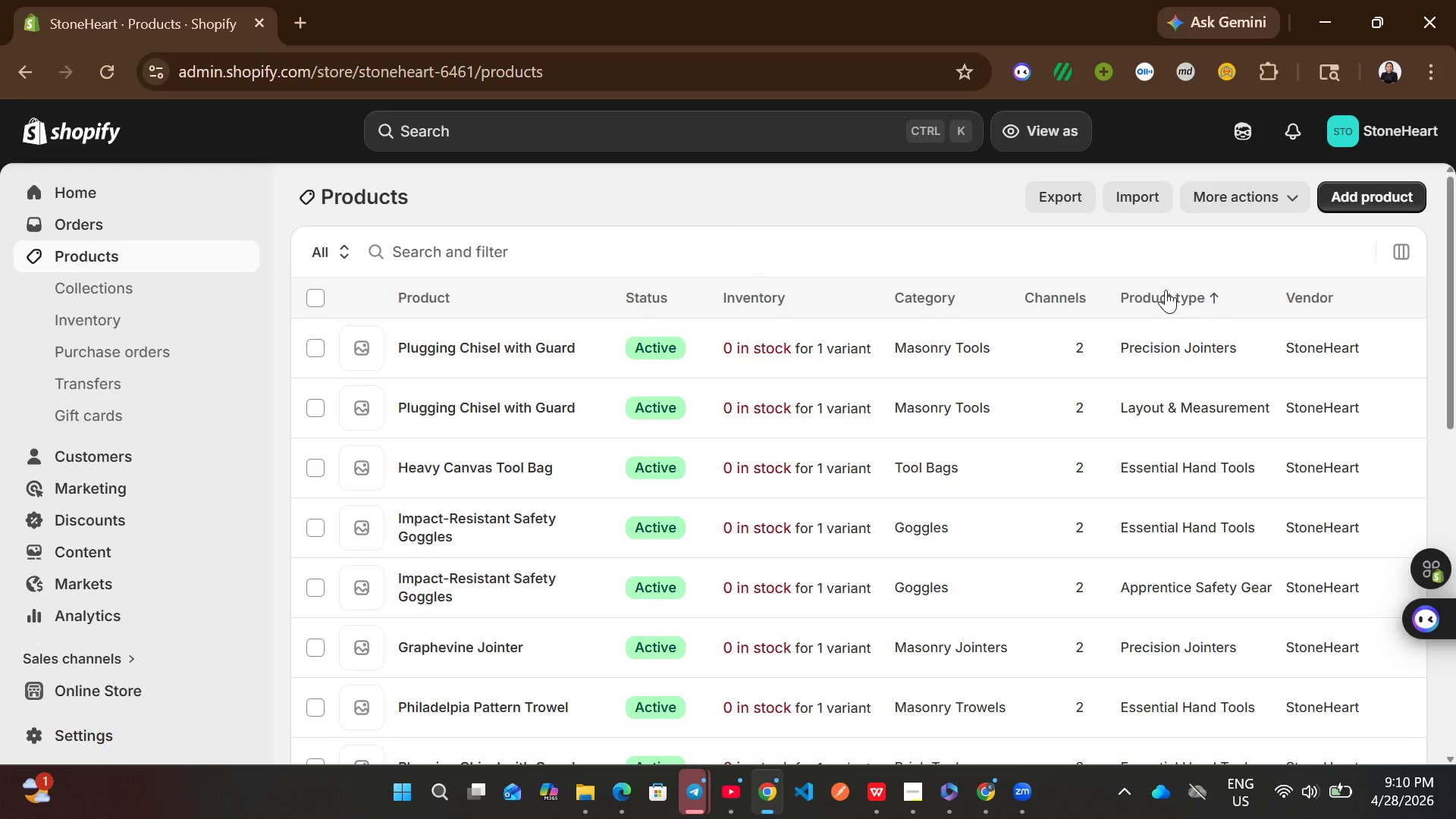 
left_click([1376, 203])
 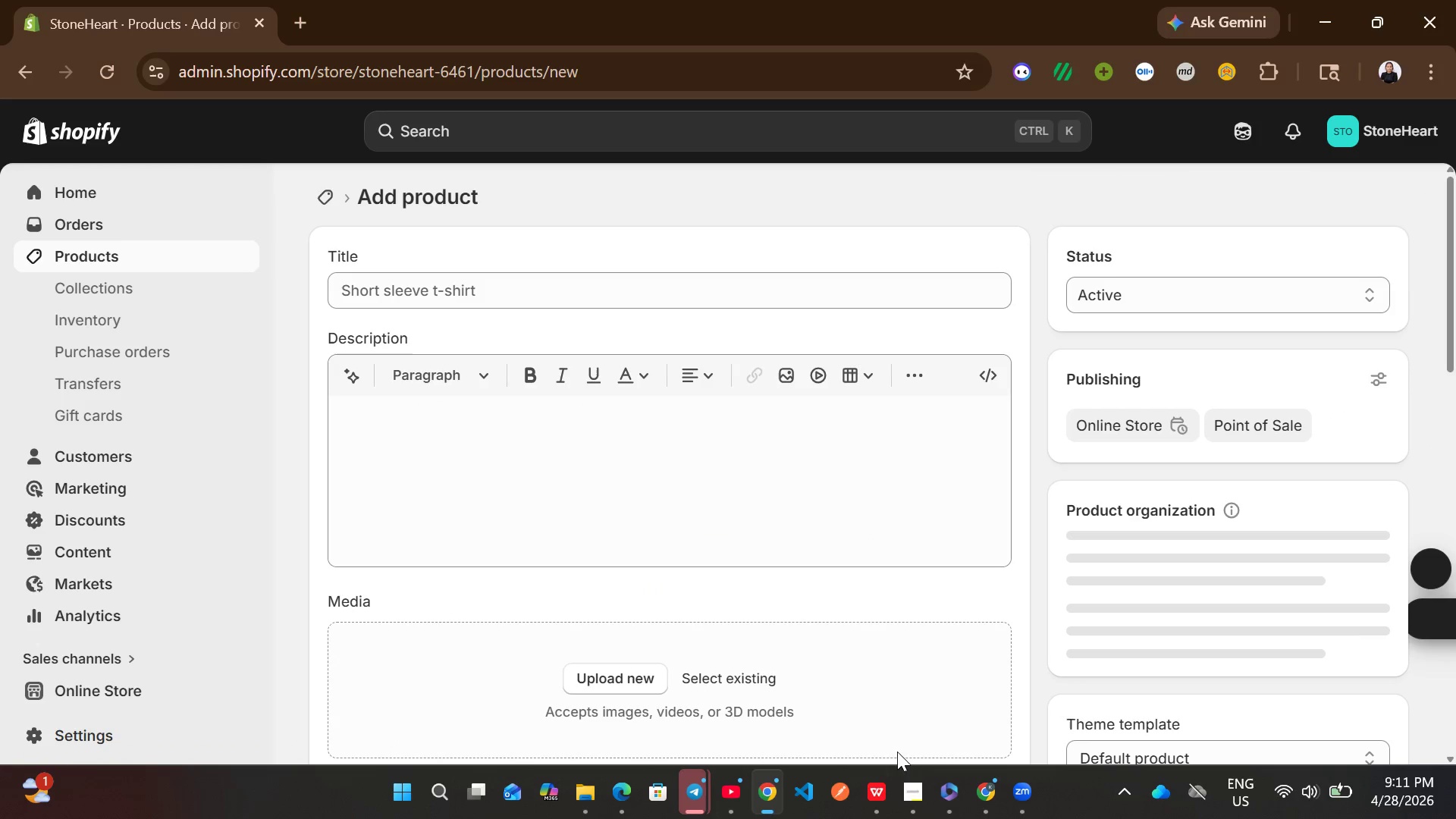 
left_click([915, 772])